 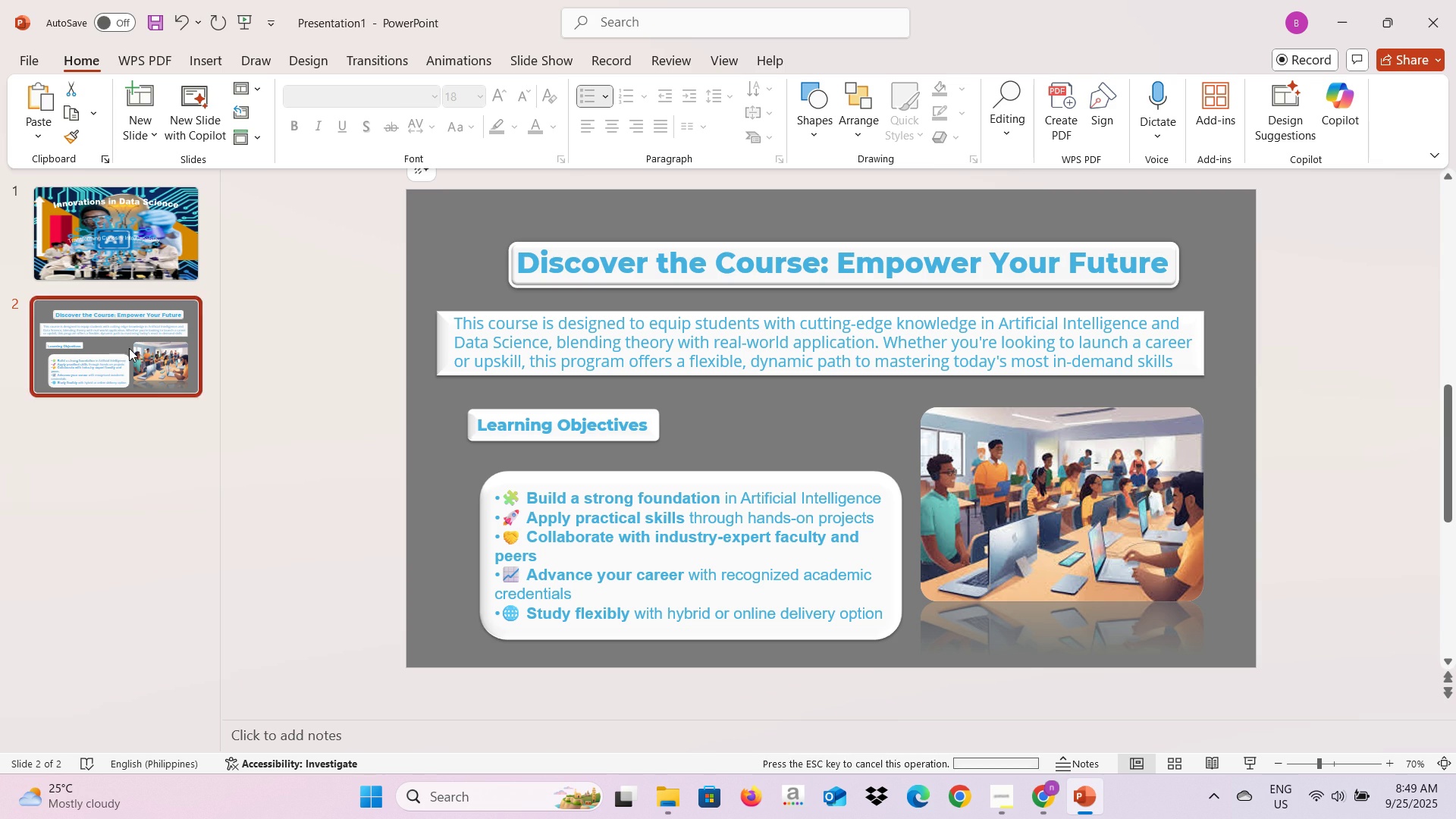 
key(Control+V)
 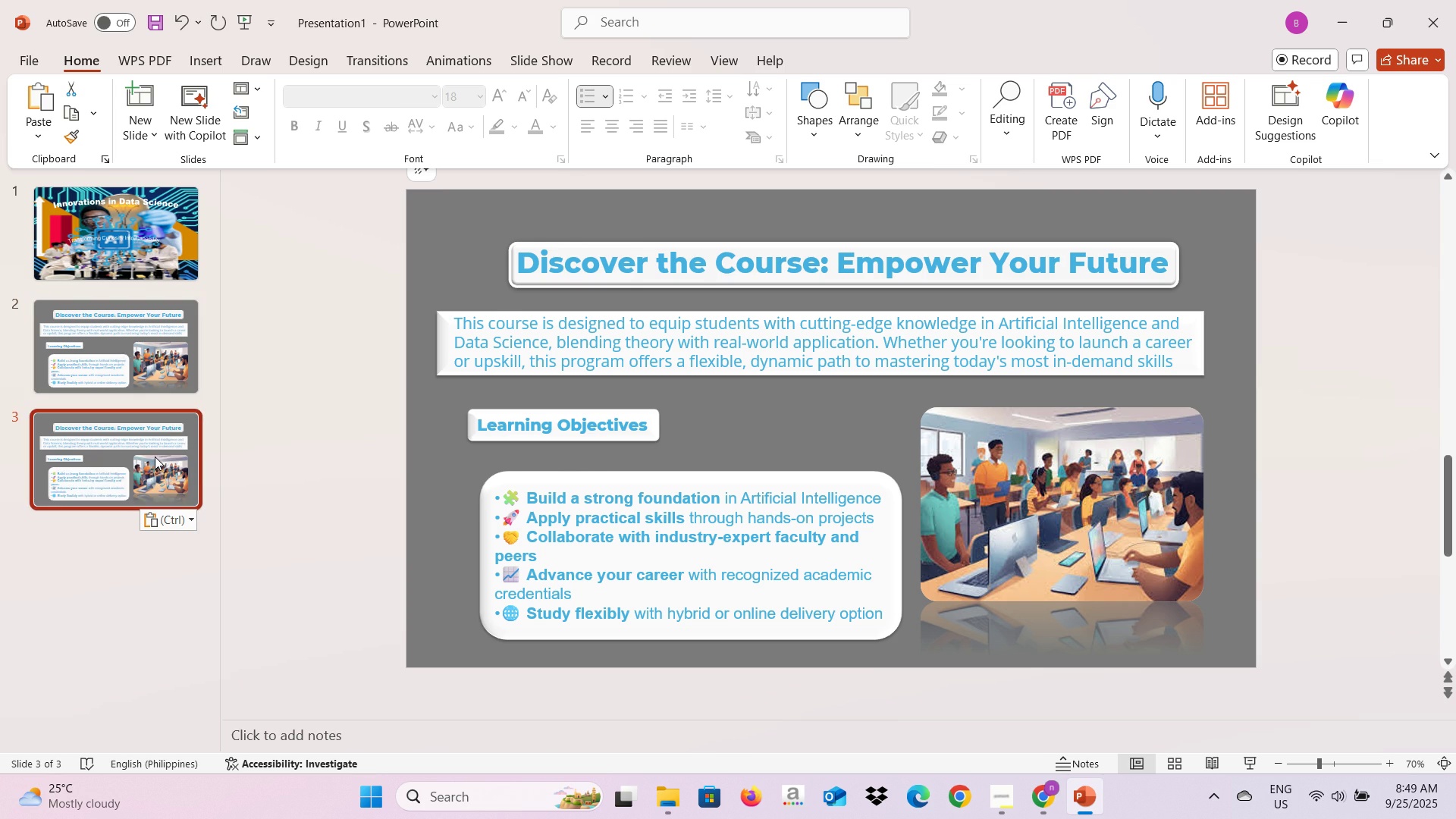 
key(Alt+AltLeft)
 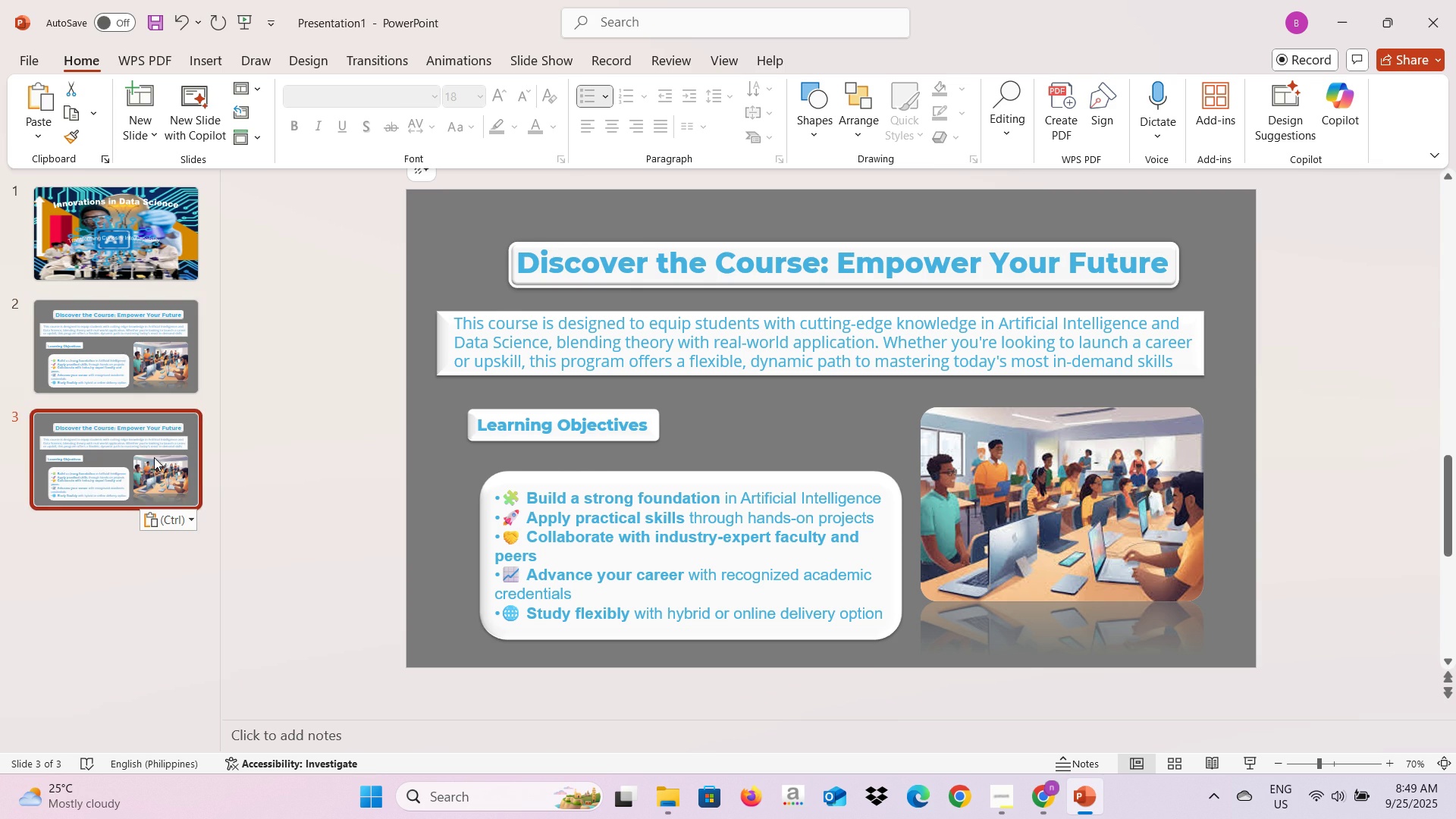 
key(Alt+Tab)
 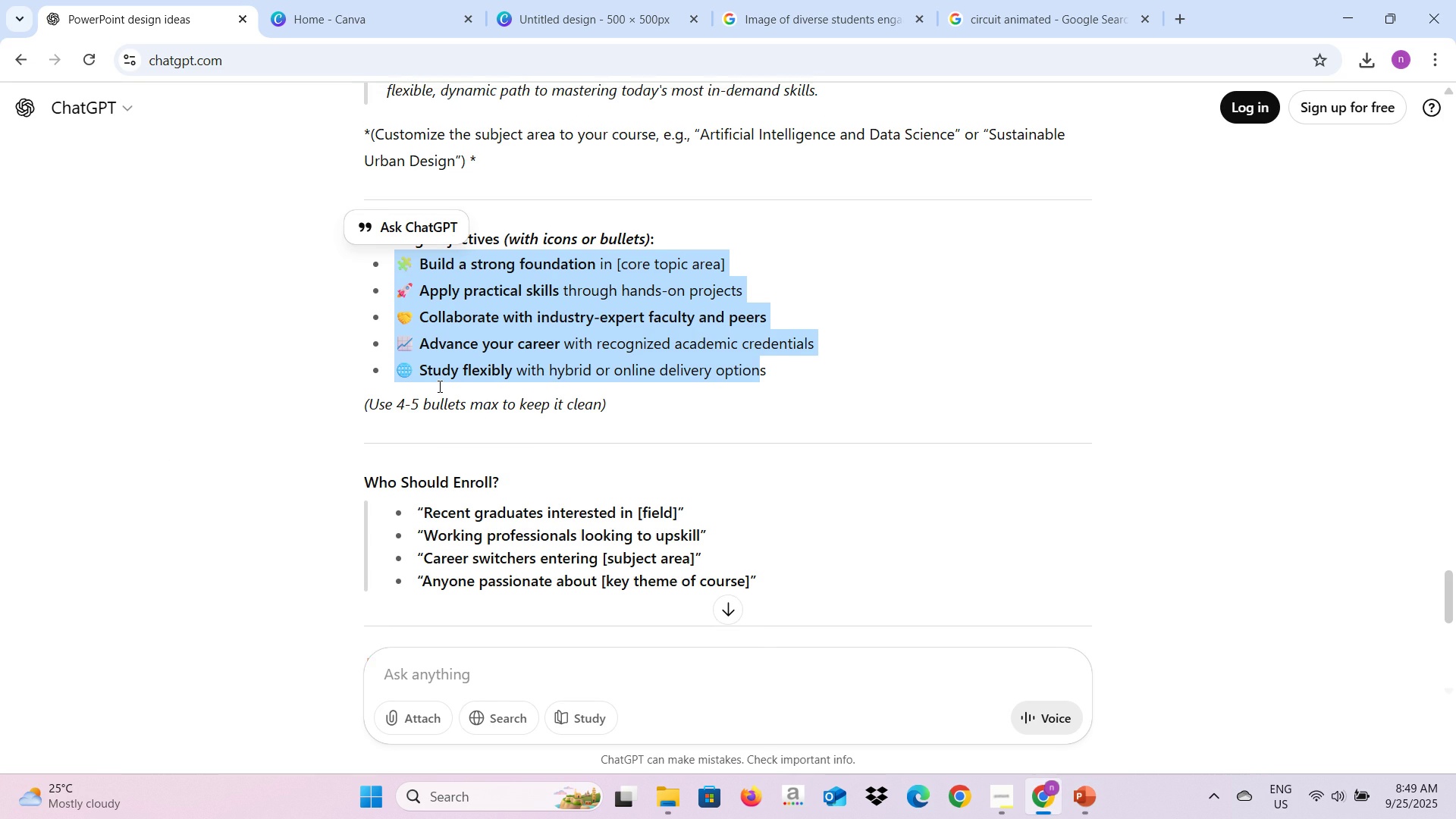 
scroll: coordinate [438, 386], scroll_direction: up, amount: 3.0
 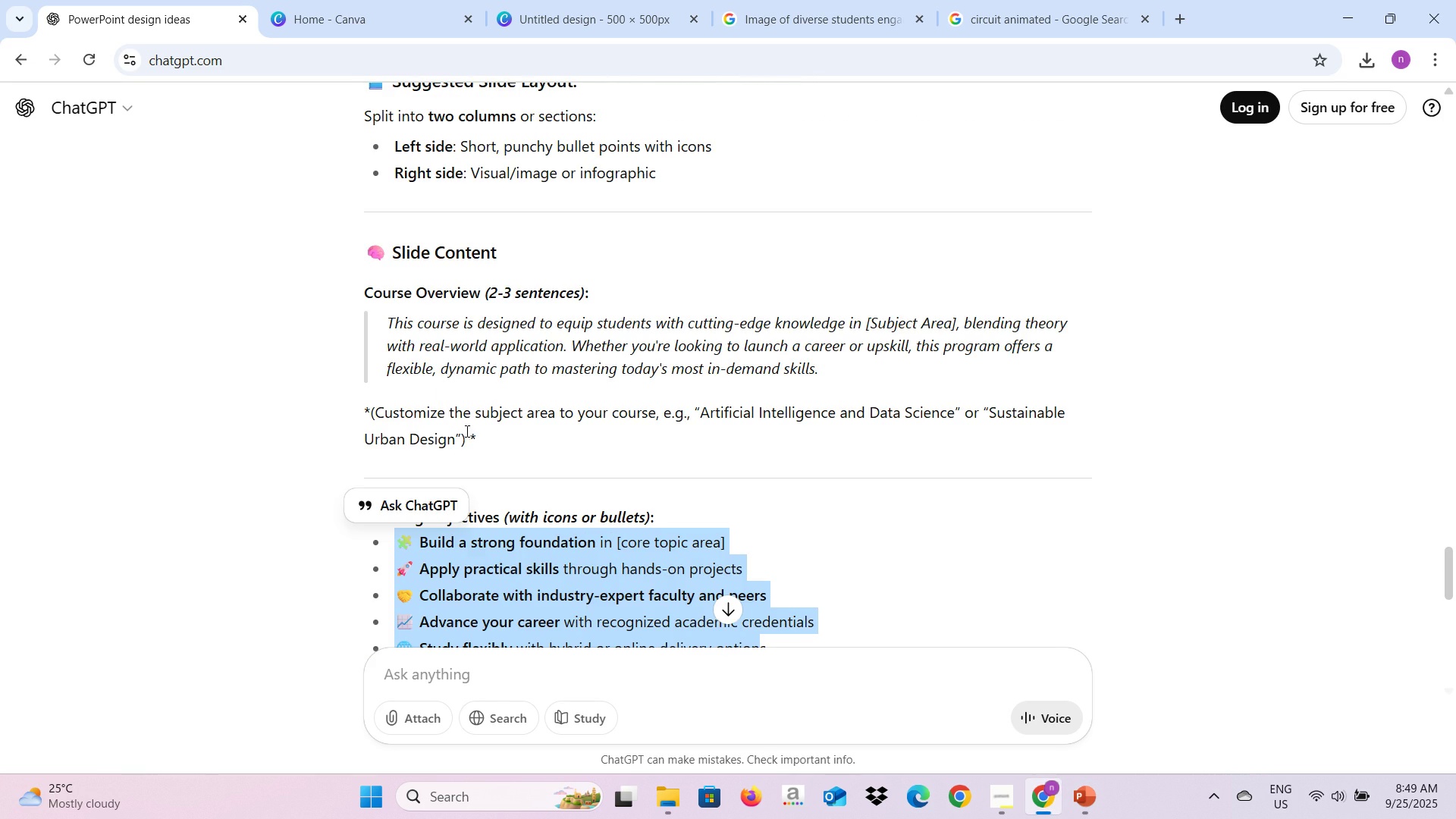 
scroll: coordinate [467, 447], scroll_direction: down, amount: 6.0
 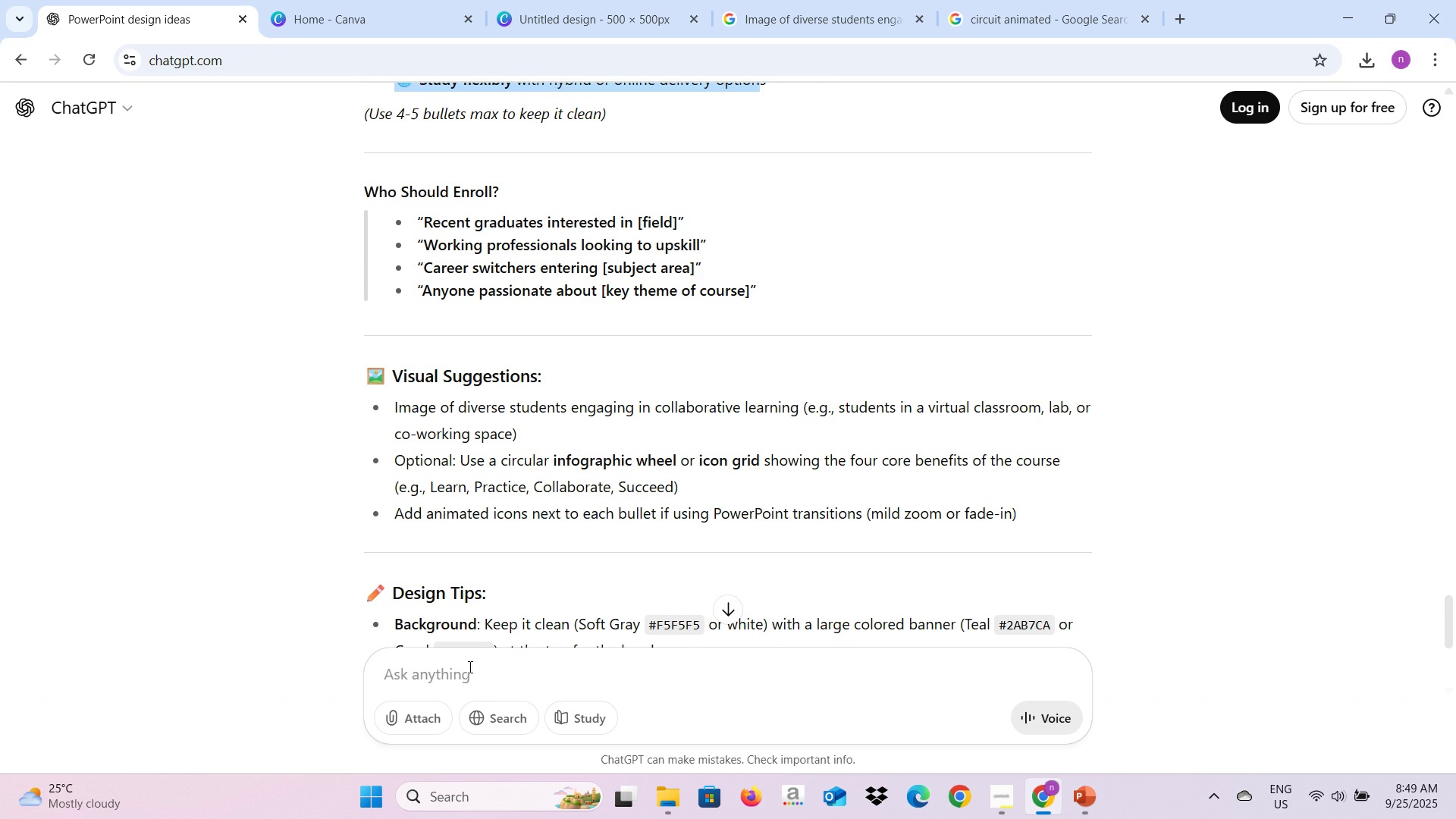 
left_click([469, 667])
 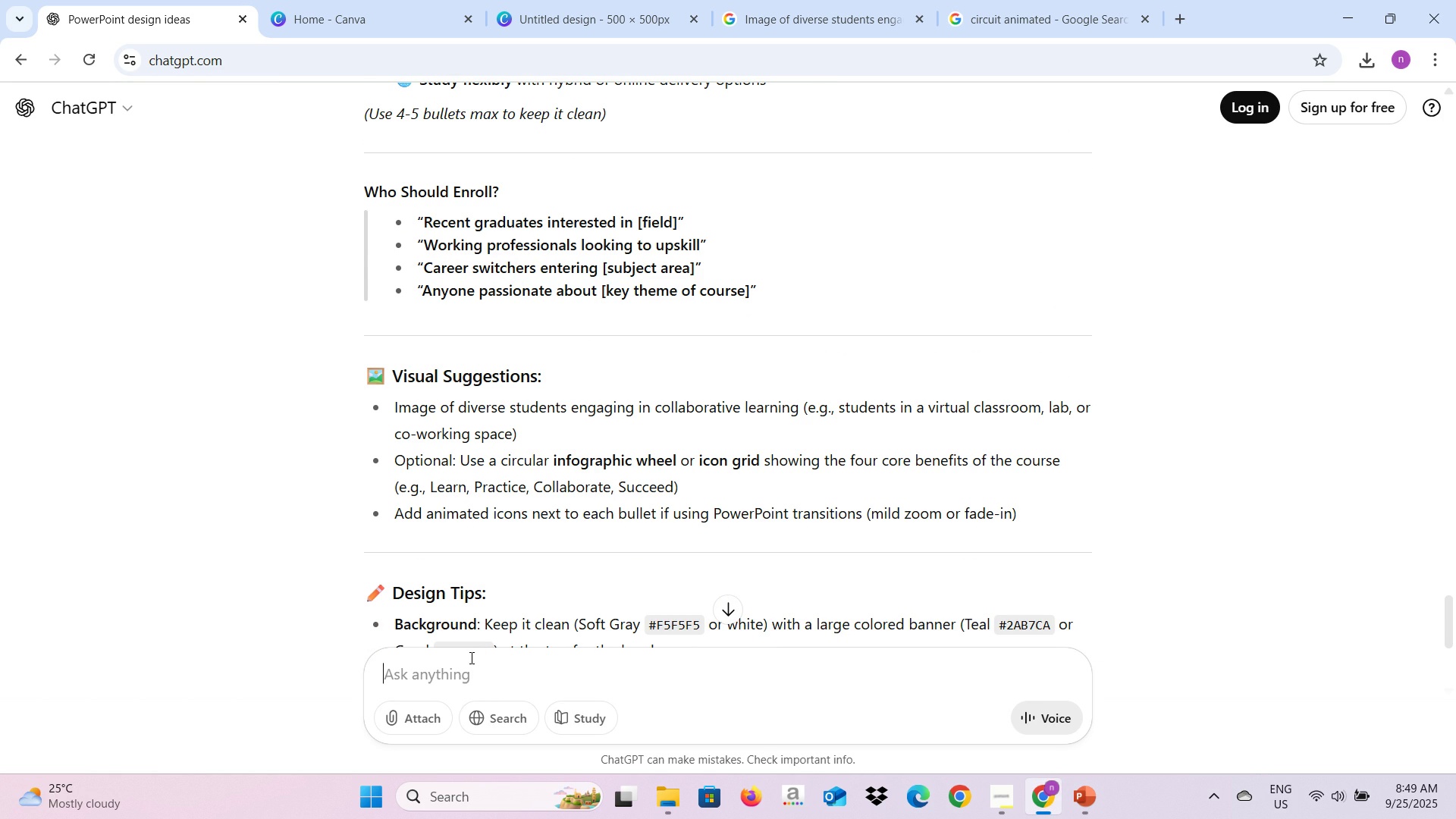 
type(in SLide 3)